 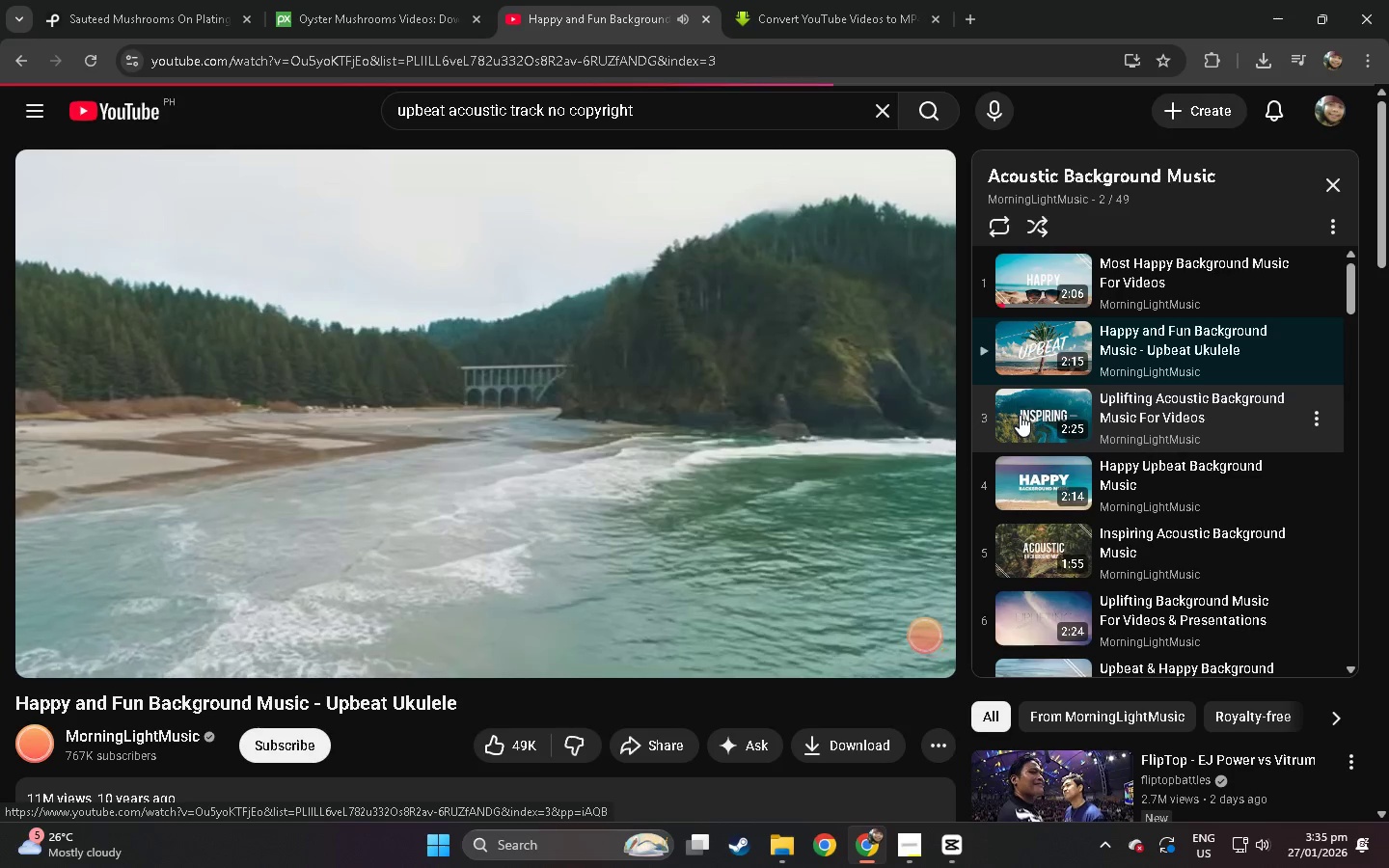 
left_click([175, 613])
 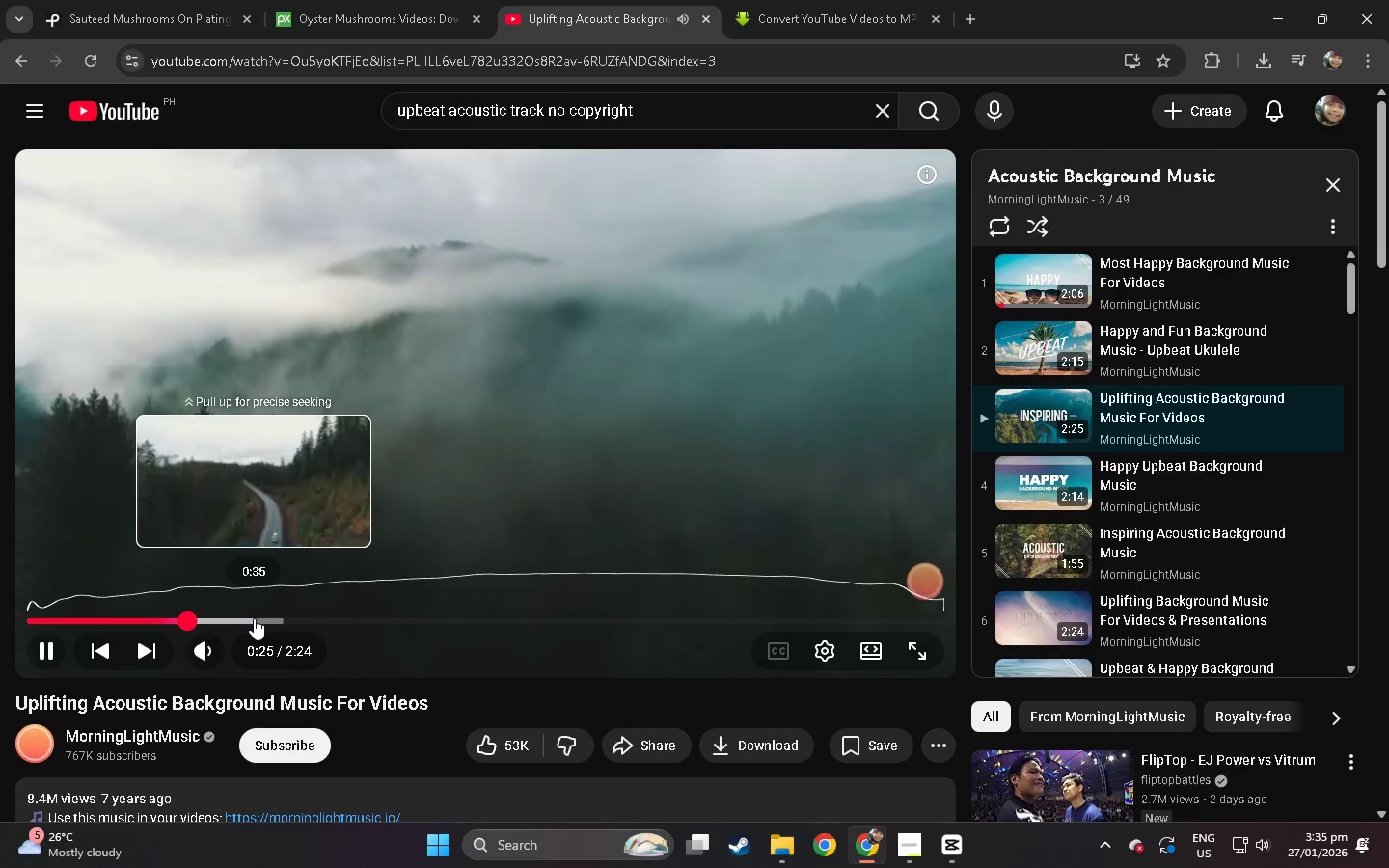 
left_click([831, 620])
 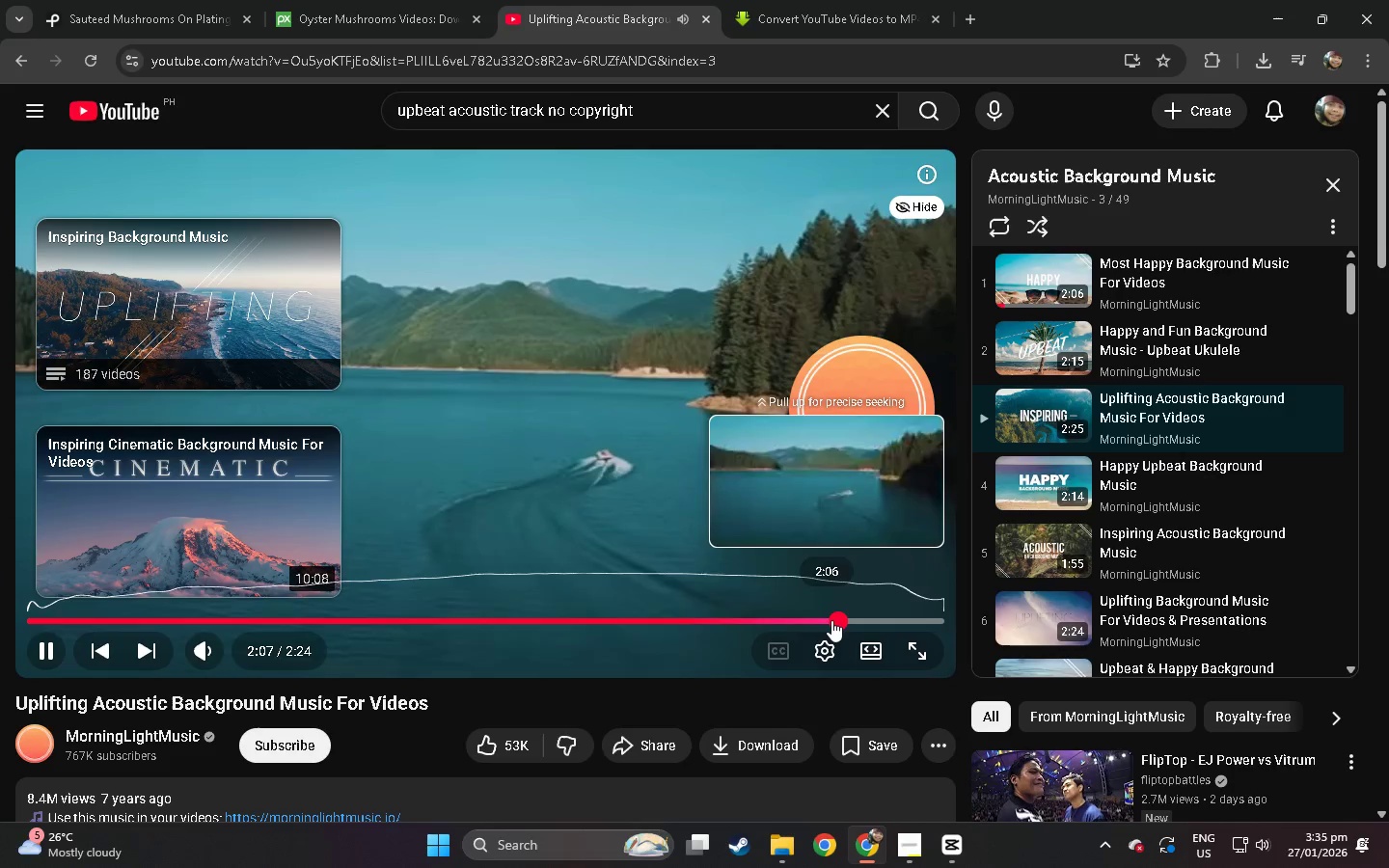 
left_click([571, 333])
 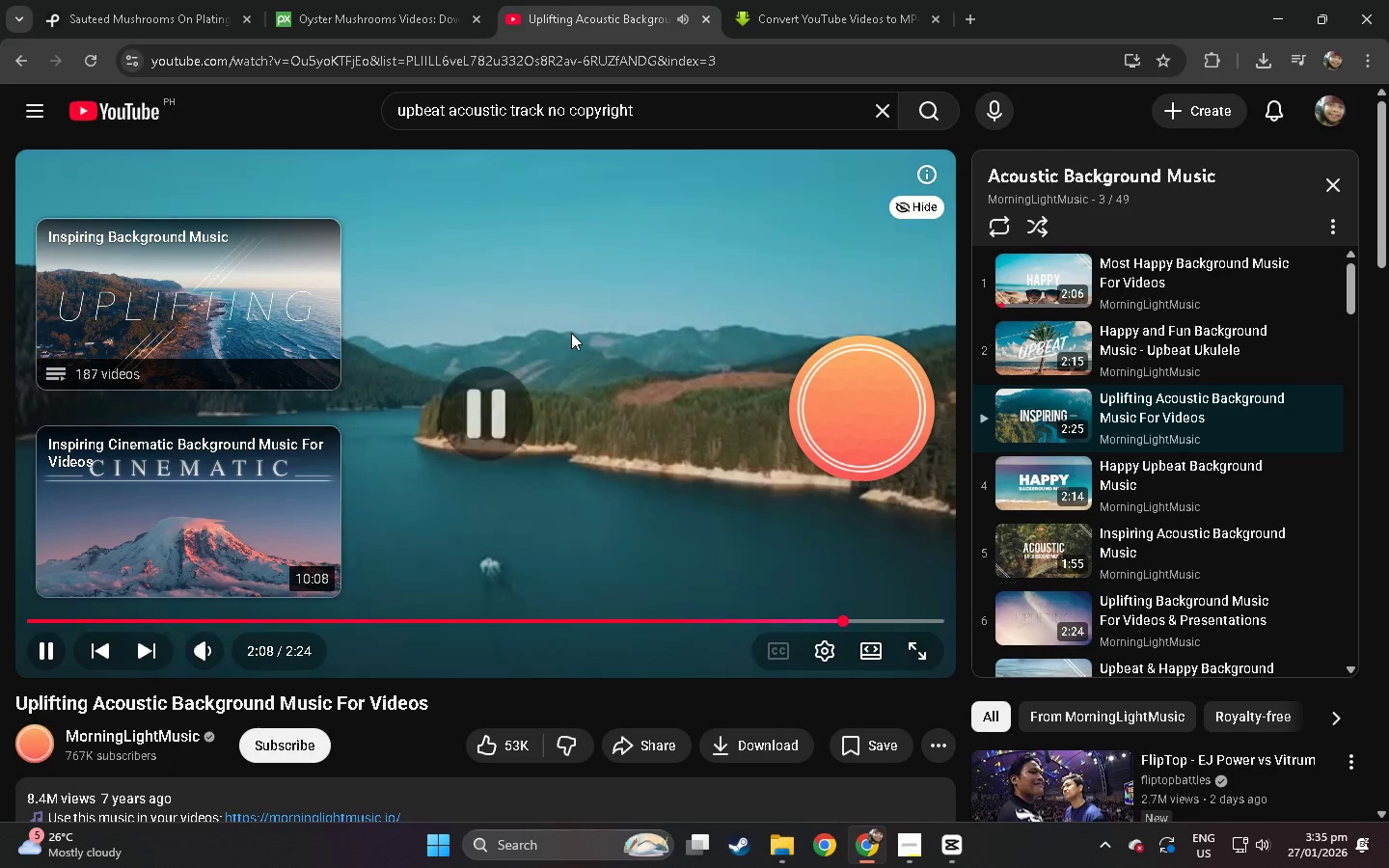 
key(Alt+AltLeft)
 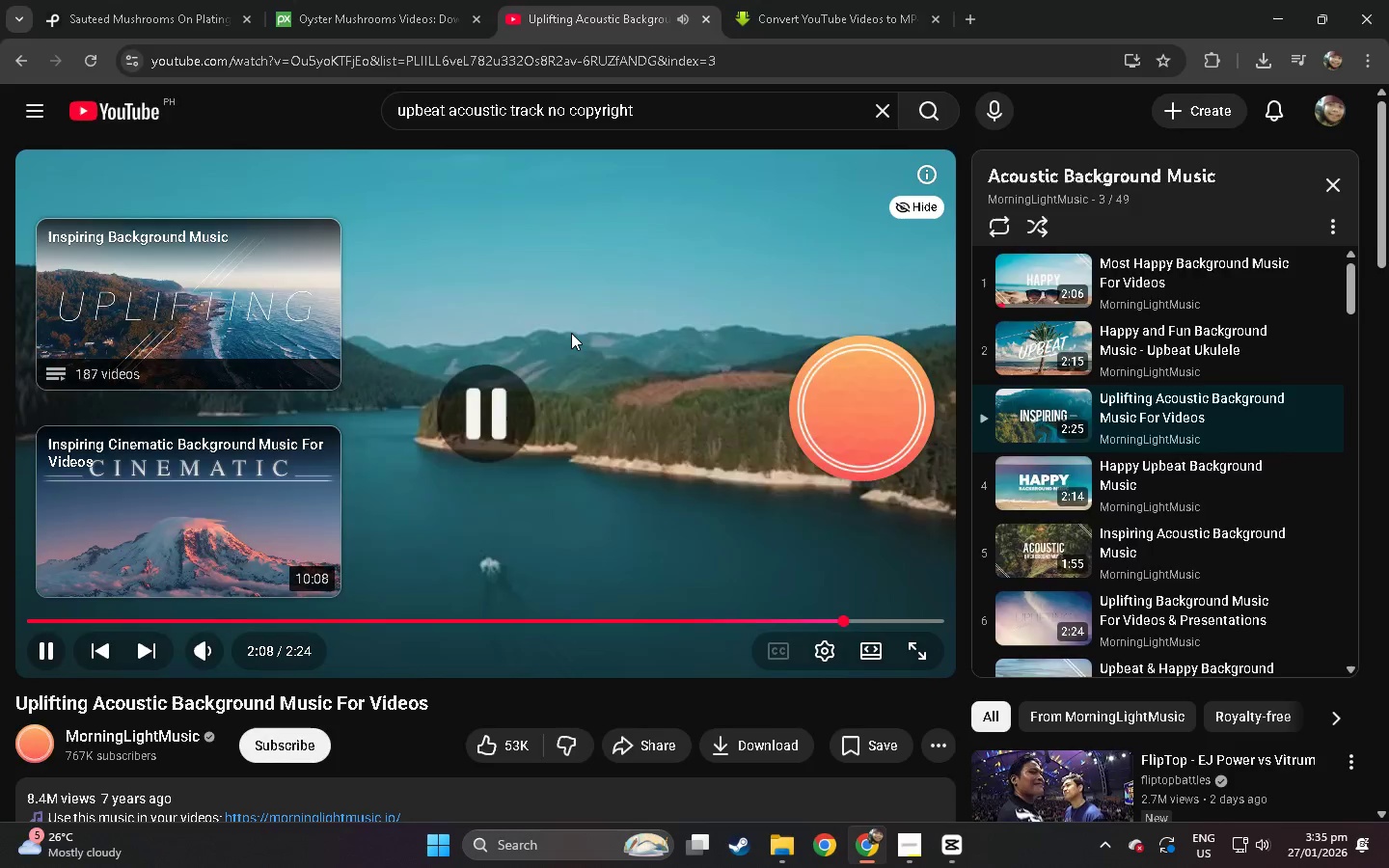 
key(Alt+Tab)